 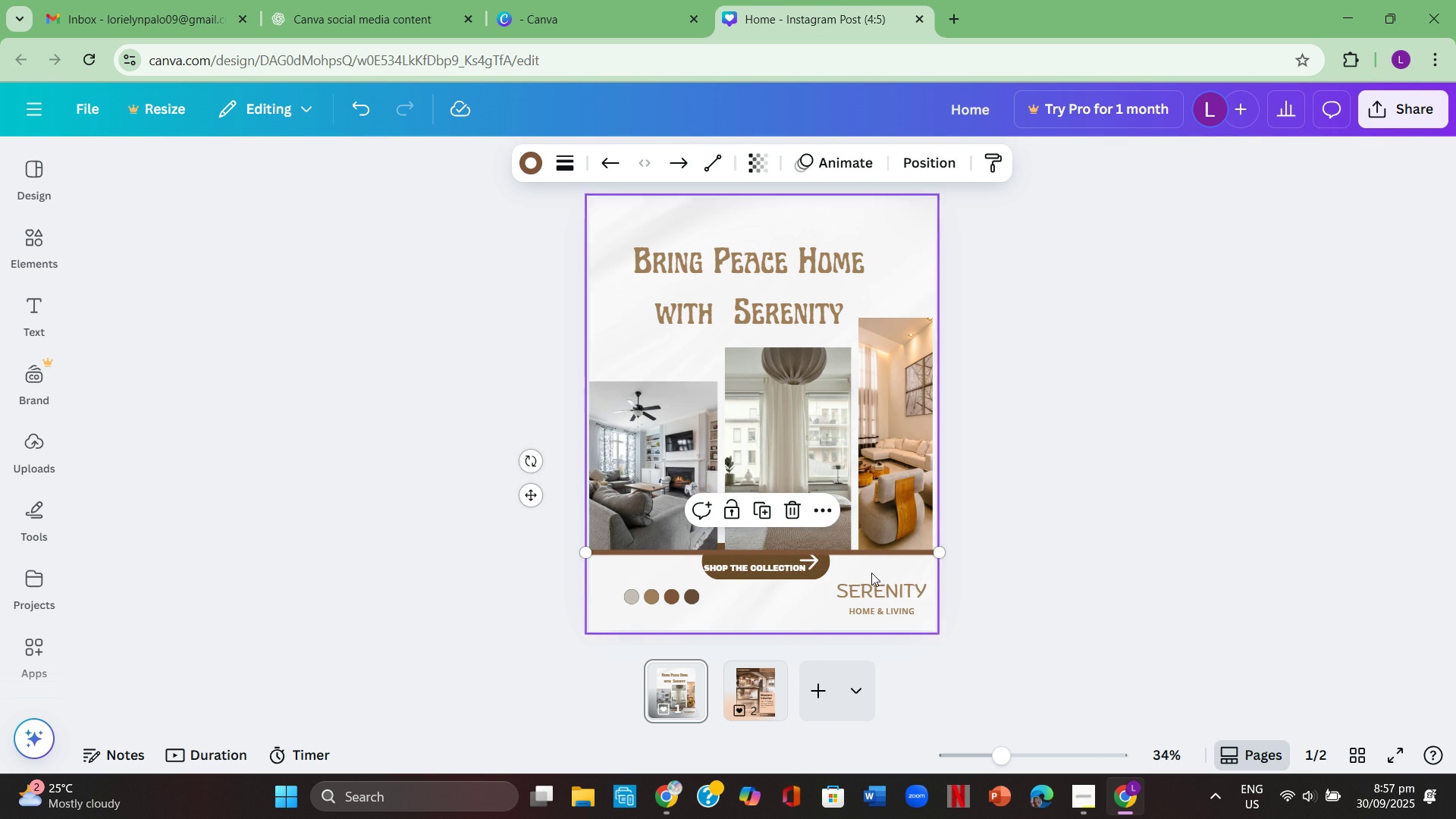 
left_click([768, 557])
 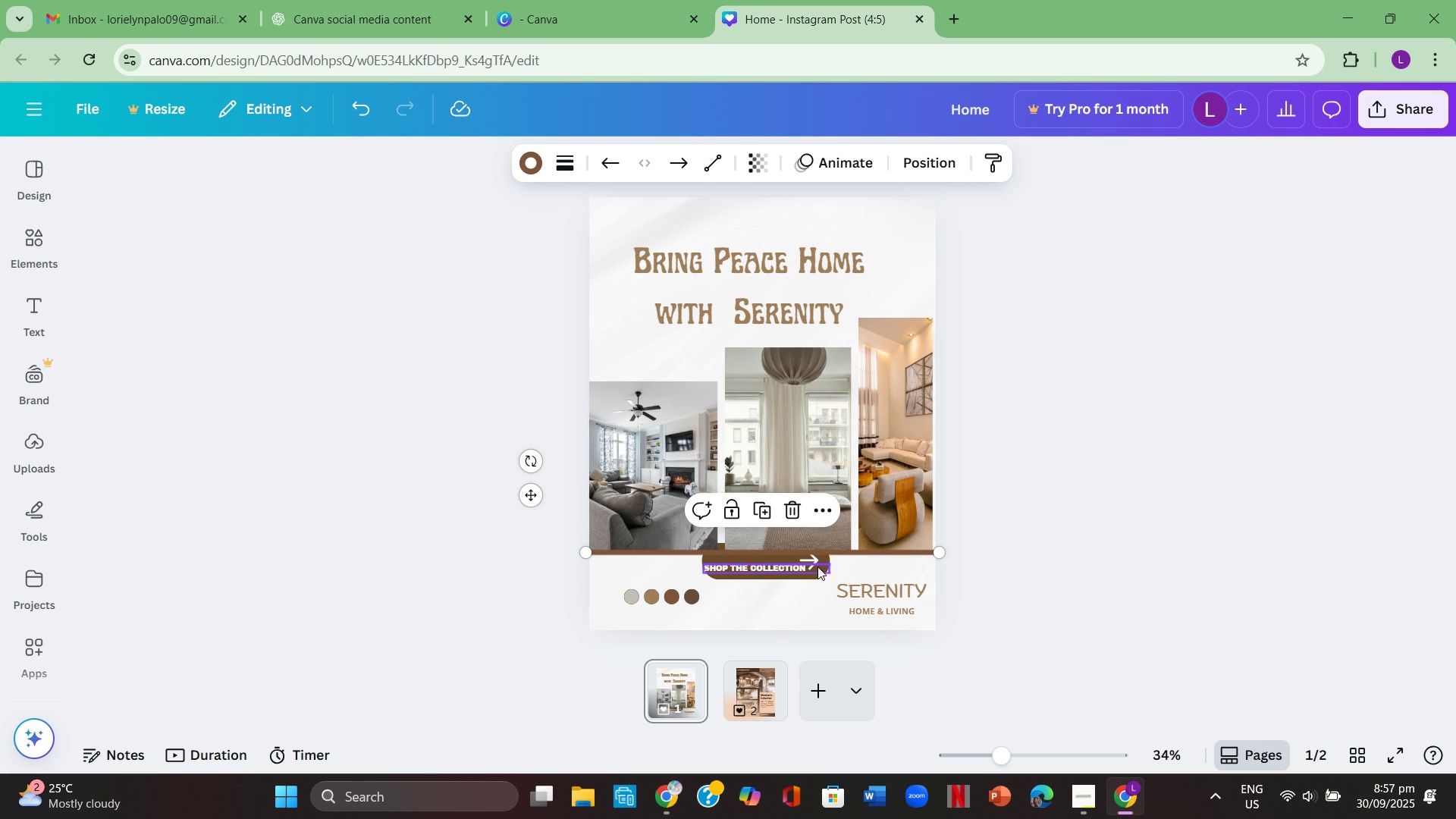 
left_click([821, 557])
 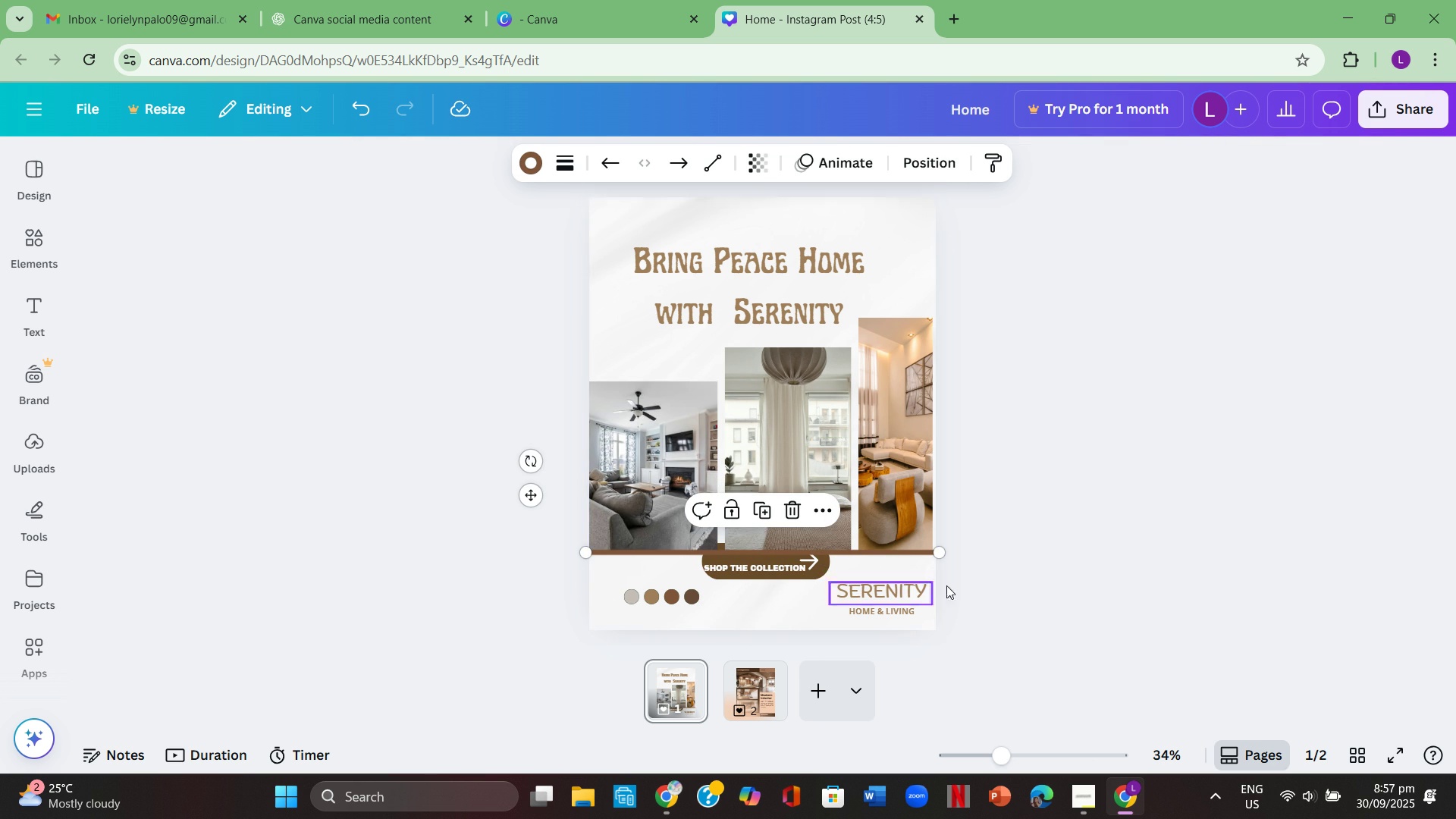 
left_click([1018, 584])
 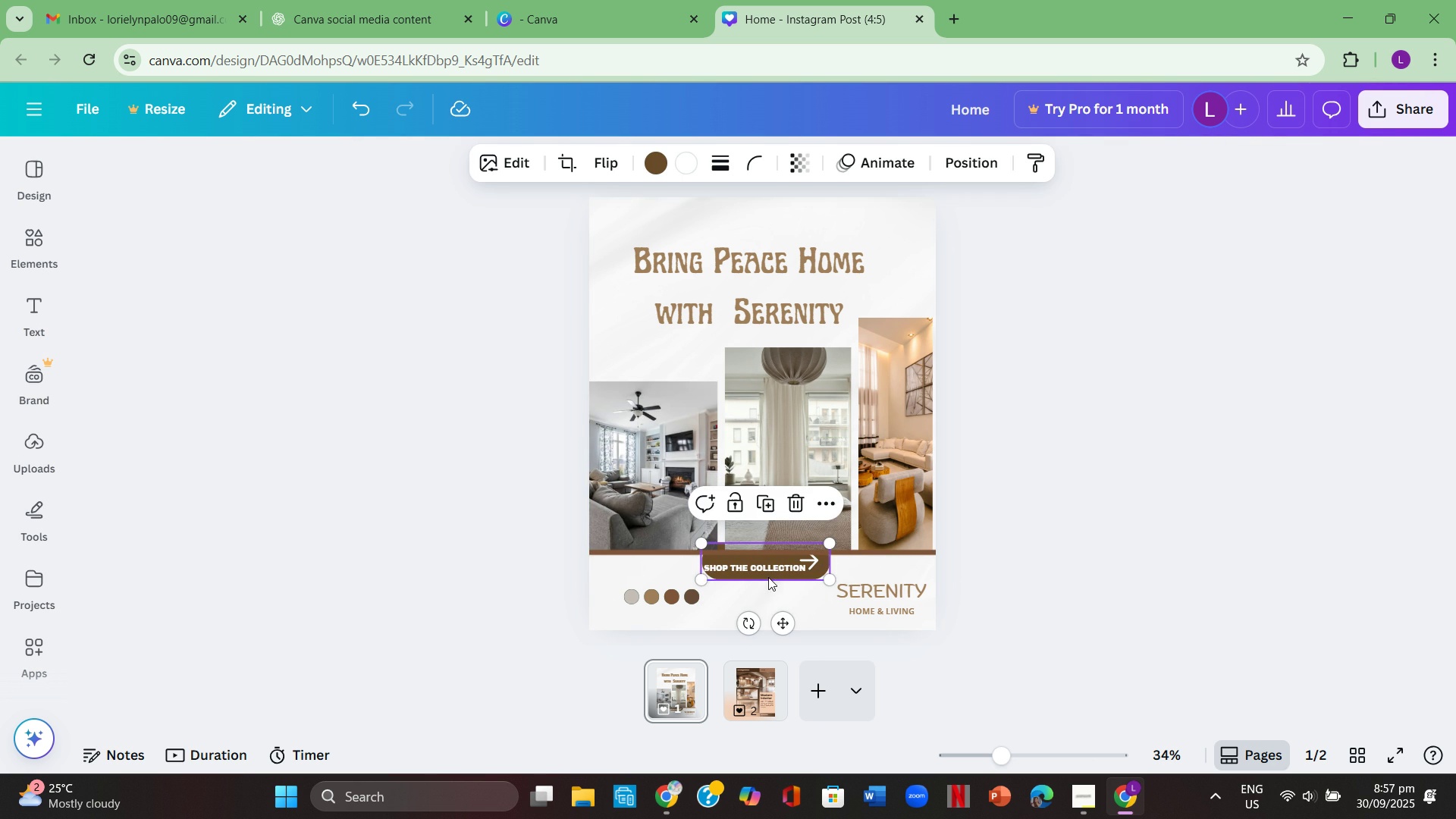 
left_click([768, 577])